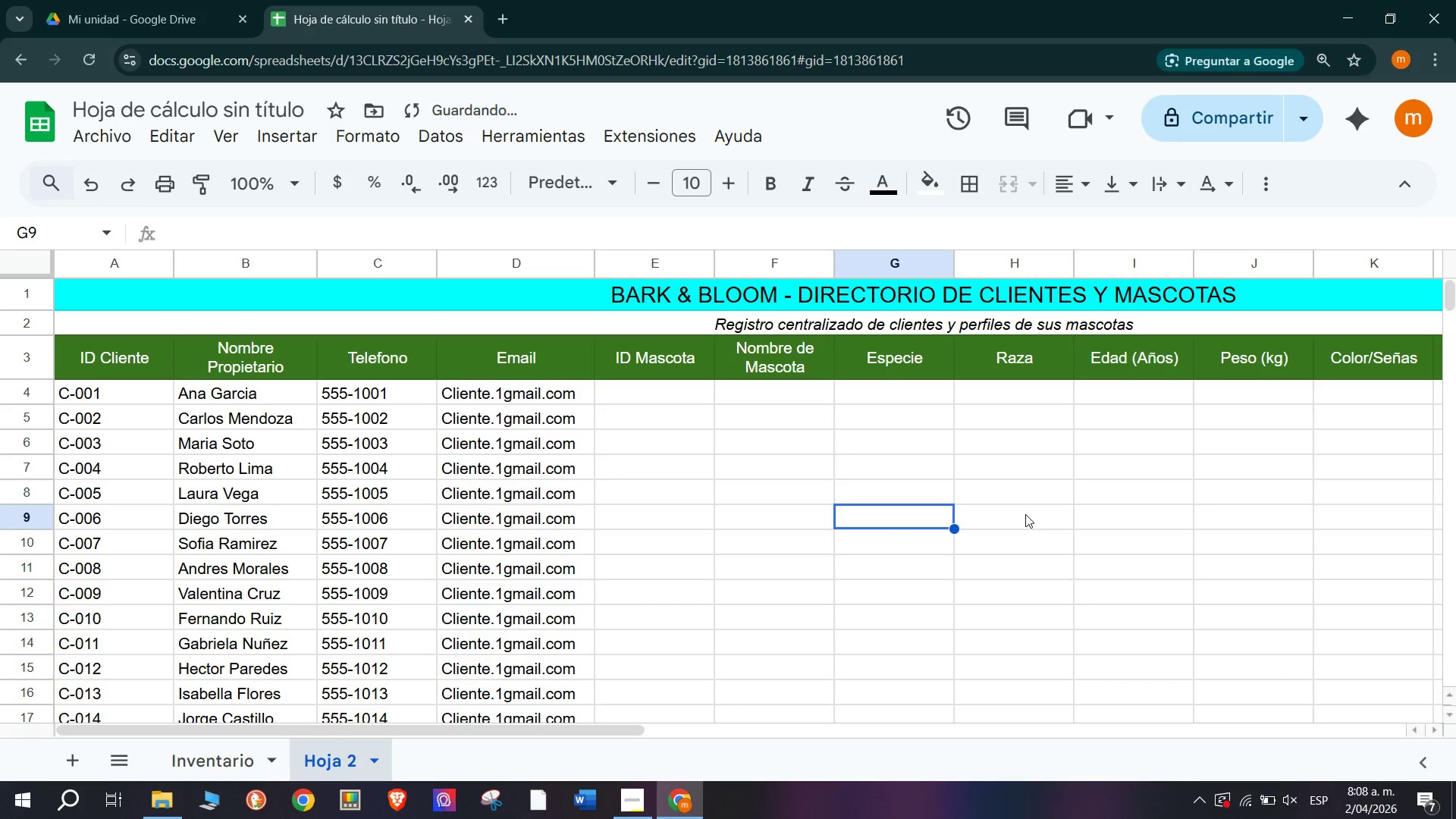 
left_click([664, 491])
 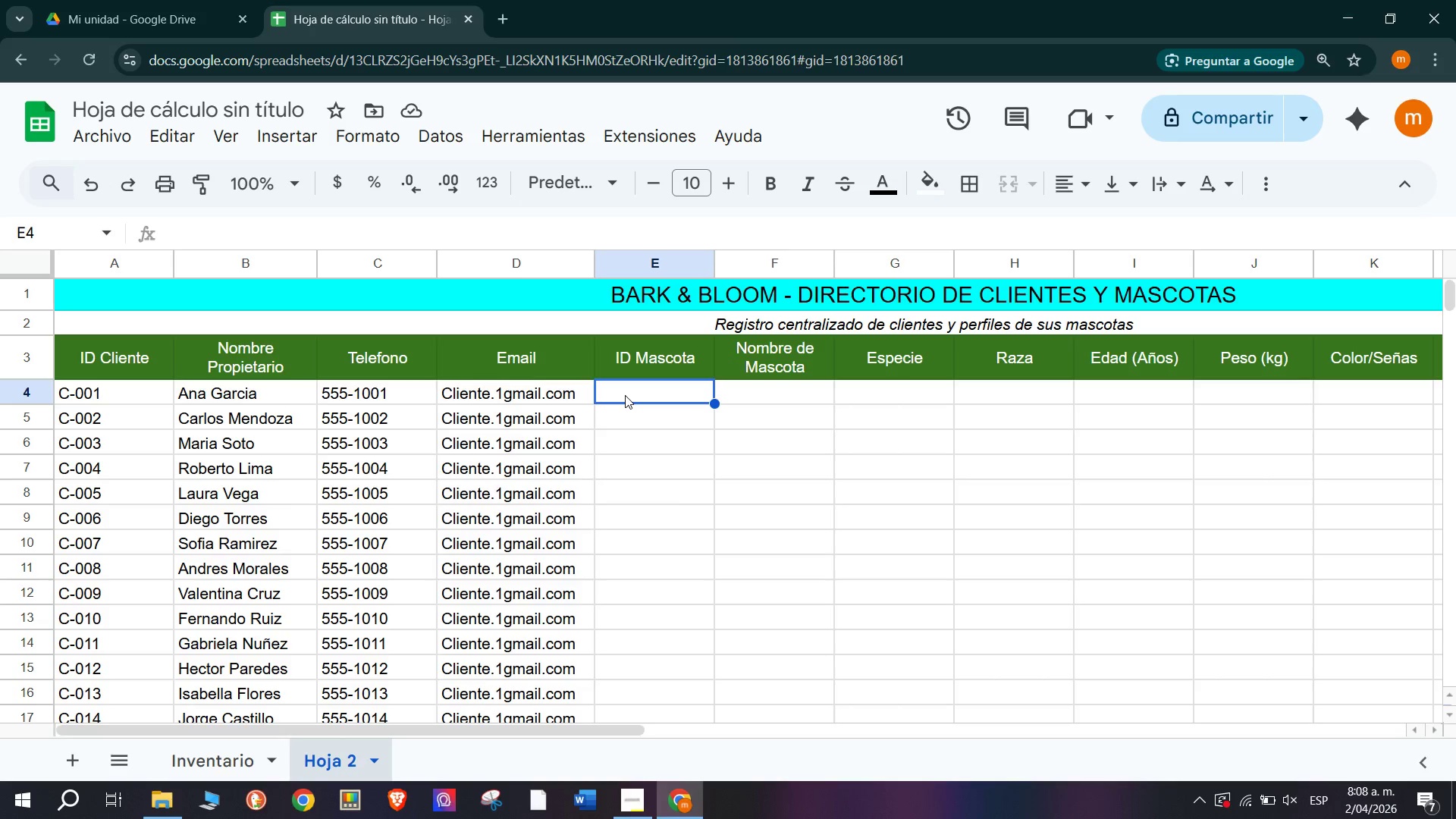 
wait(11.02)
 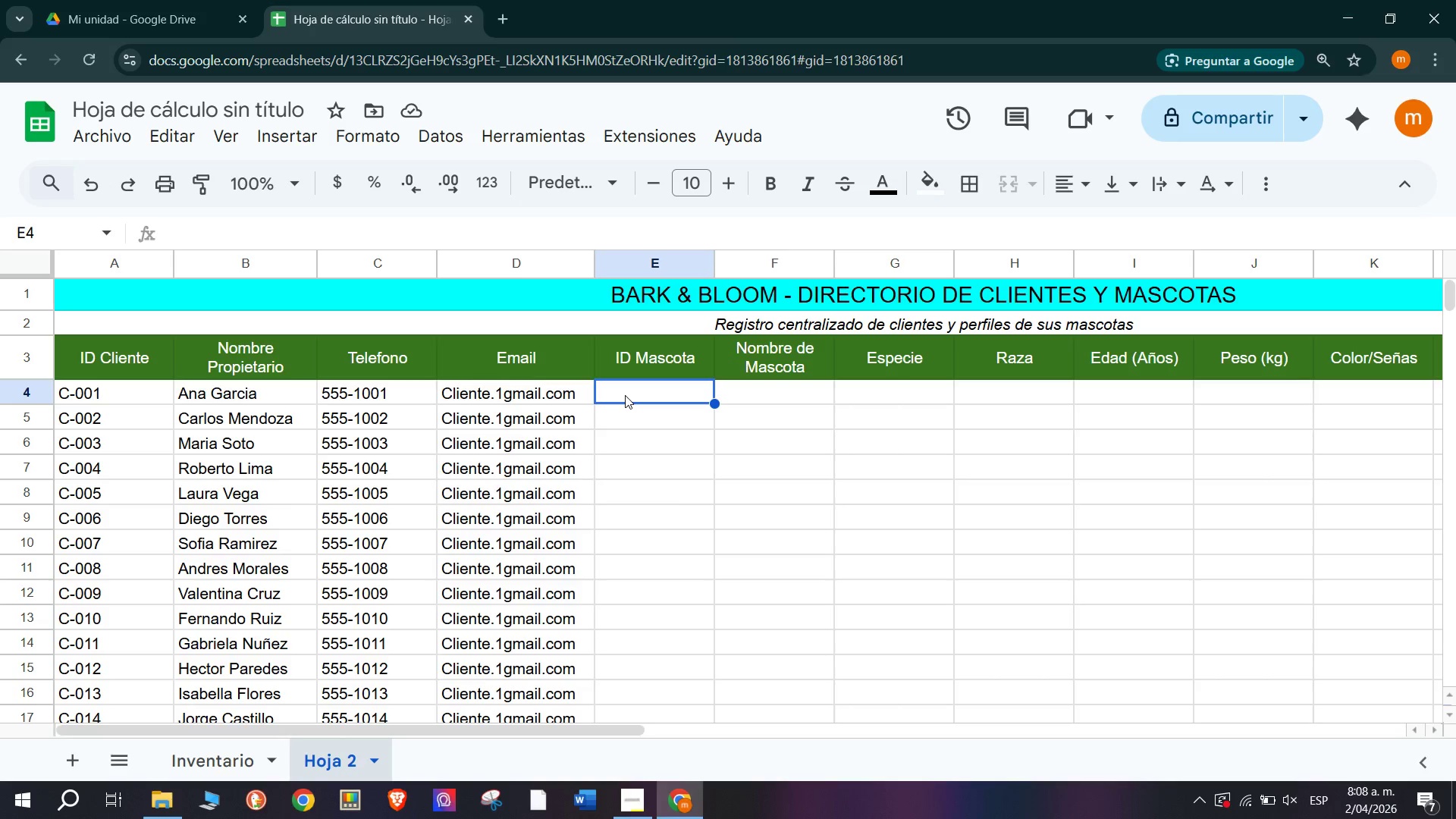 
left_click([633, 815])